 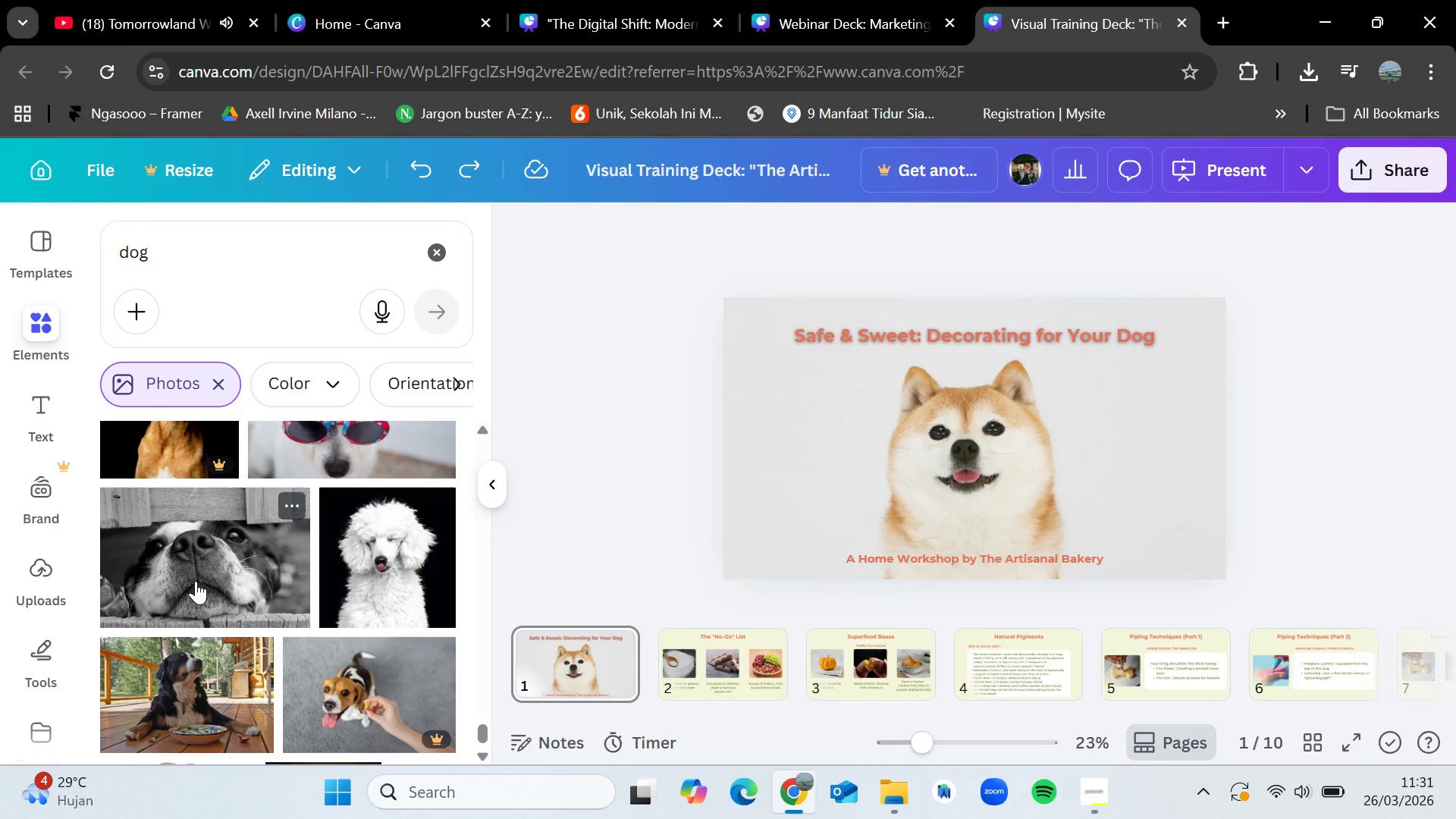 
scroll: coordinate [196, 581], scroll_direction: down, amount: 6.0
 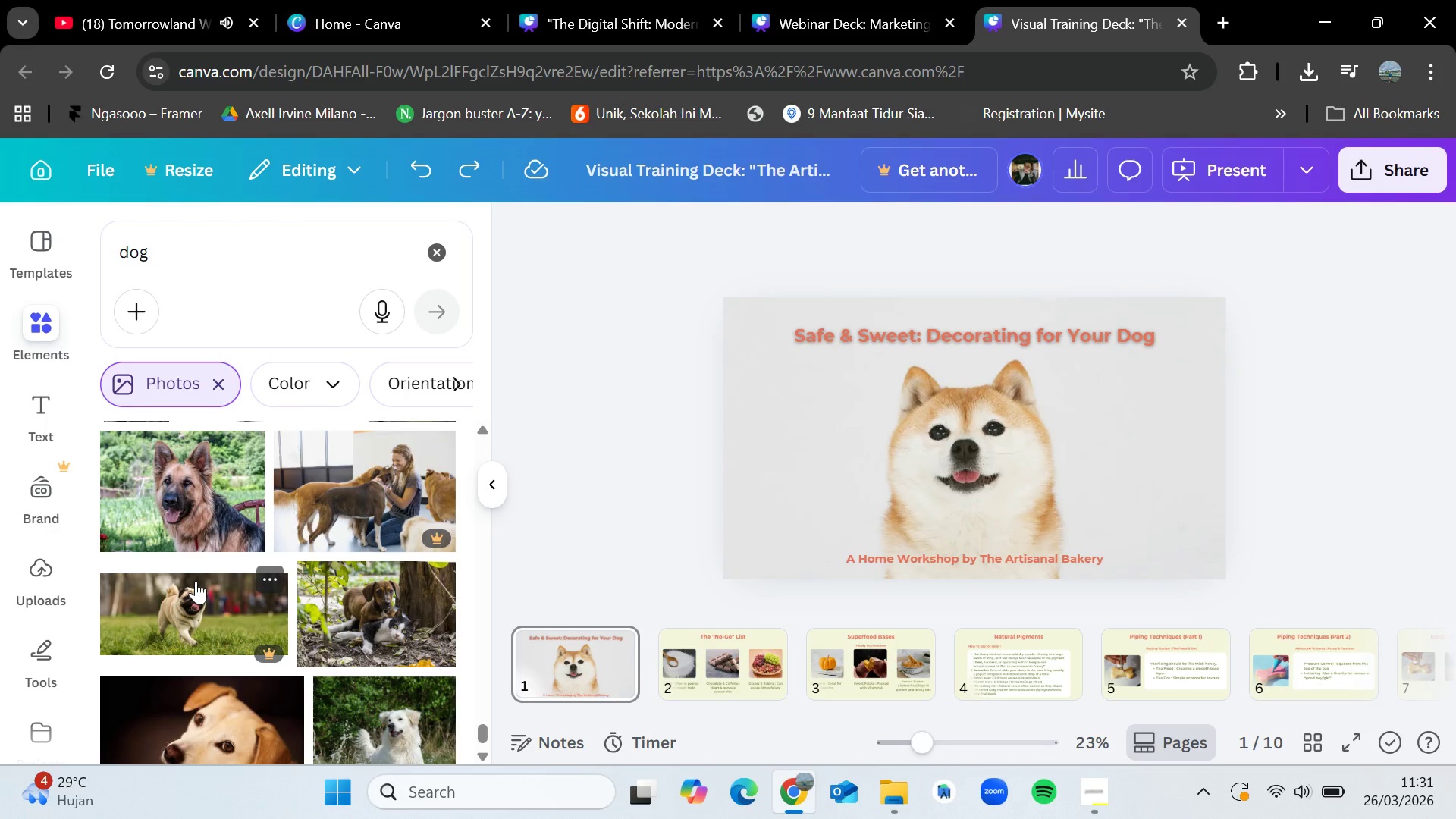 
wait(5.67)
 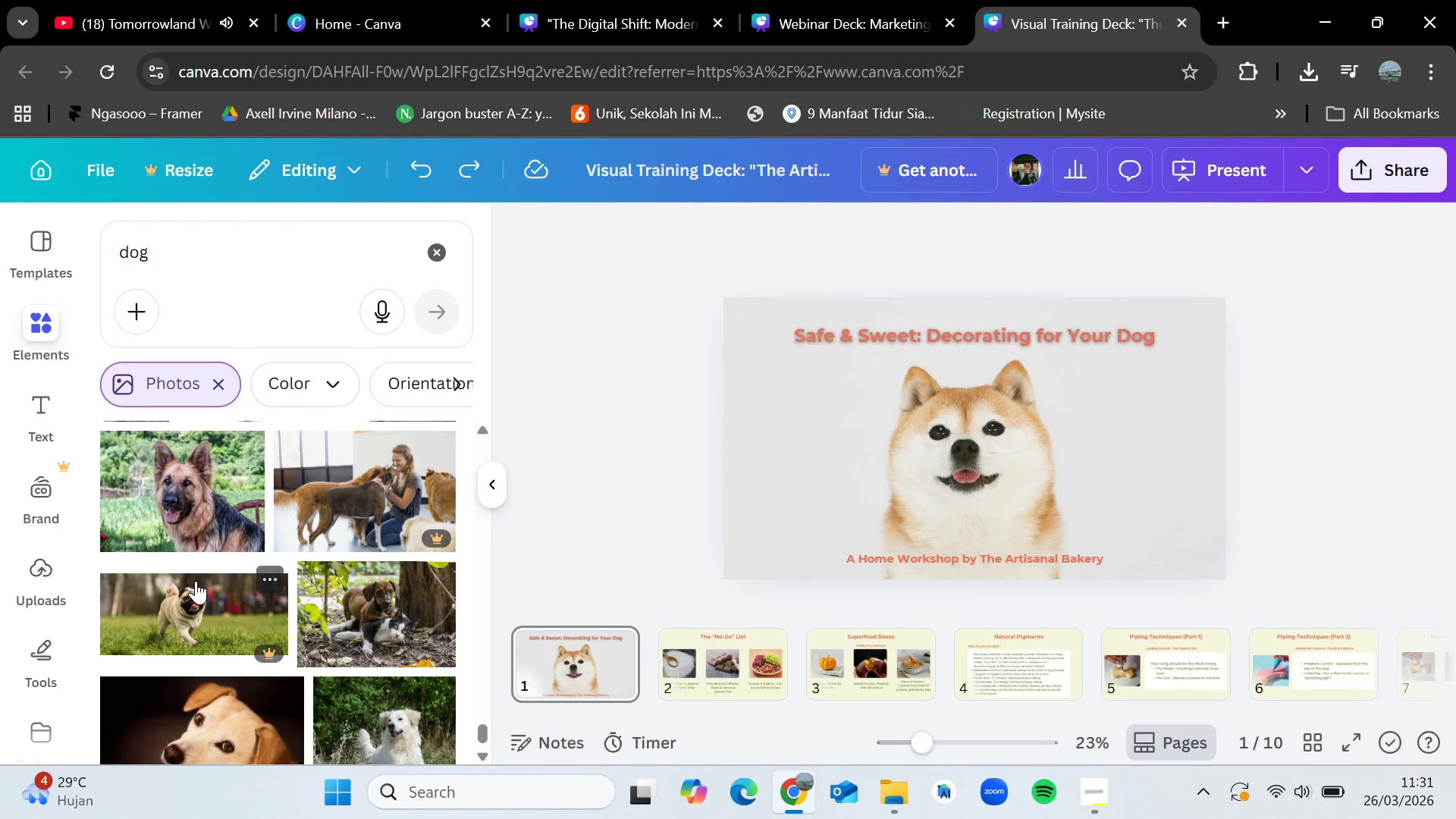 
scroll: coordinate [196, 581], scroll_direction: down, amount: 2.0
 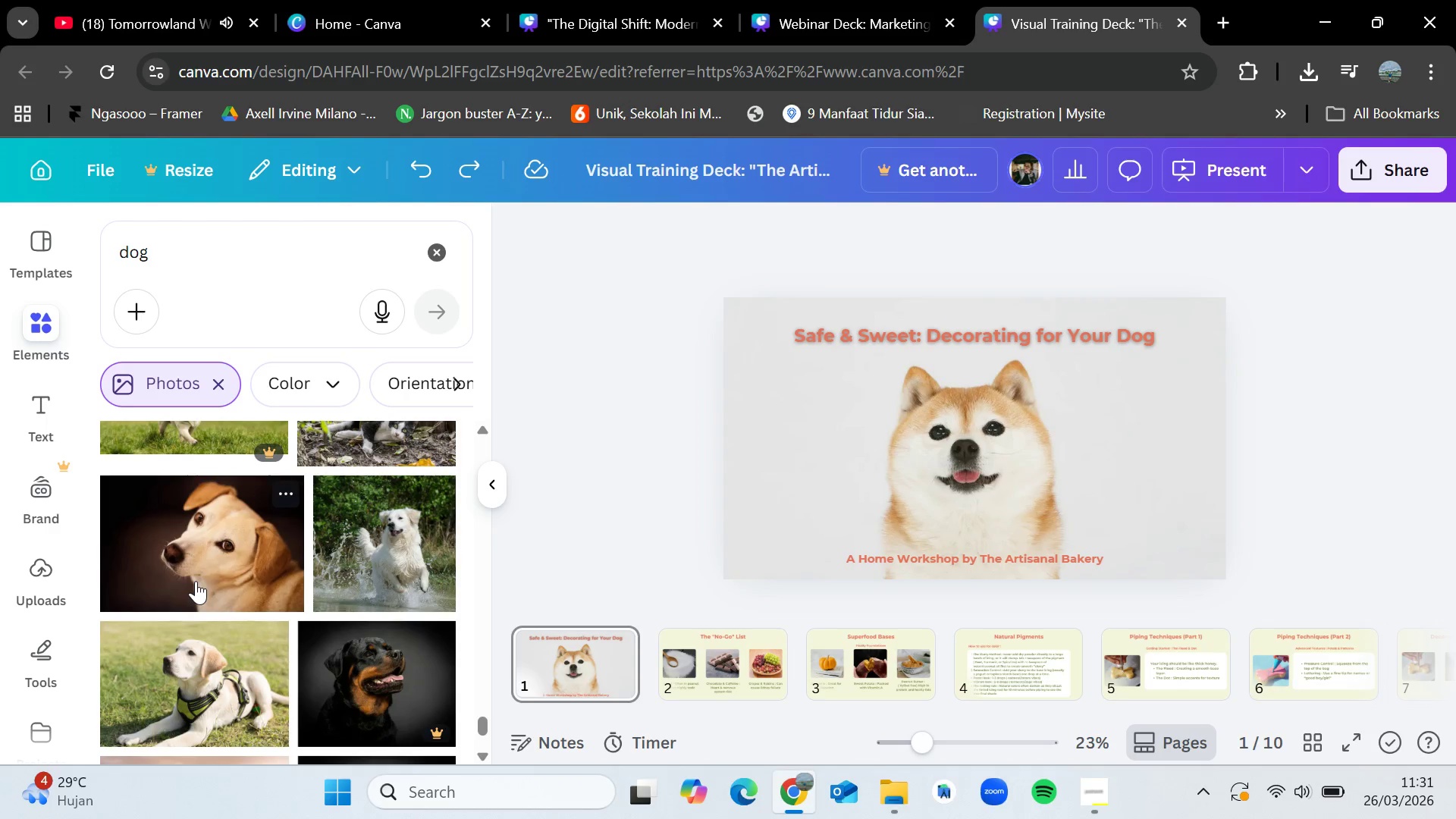 
left_click_drag(start_coordinate=[196, 581], to_coordinate=[192, 592])
 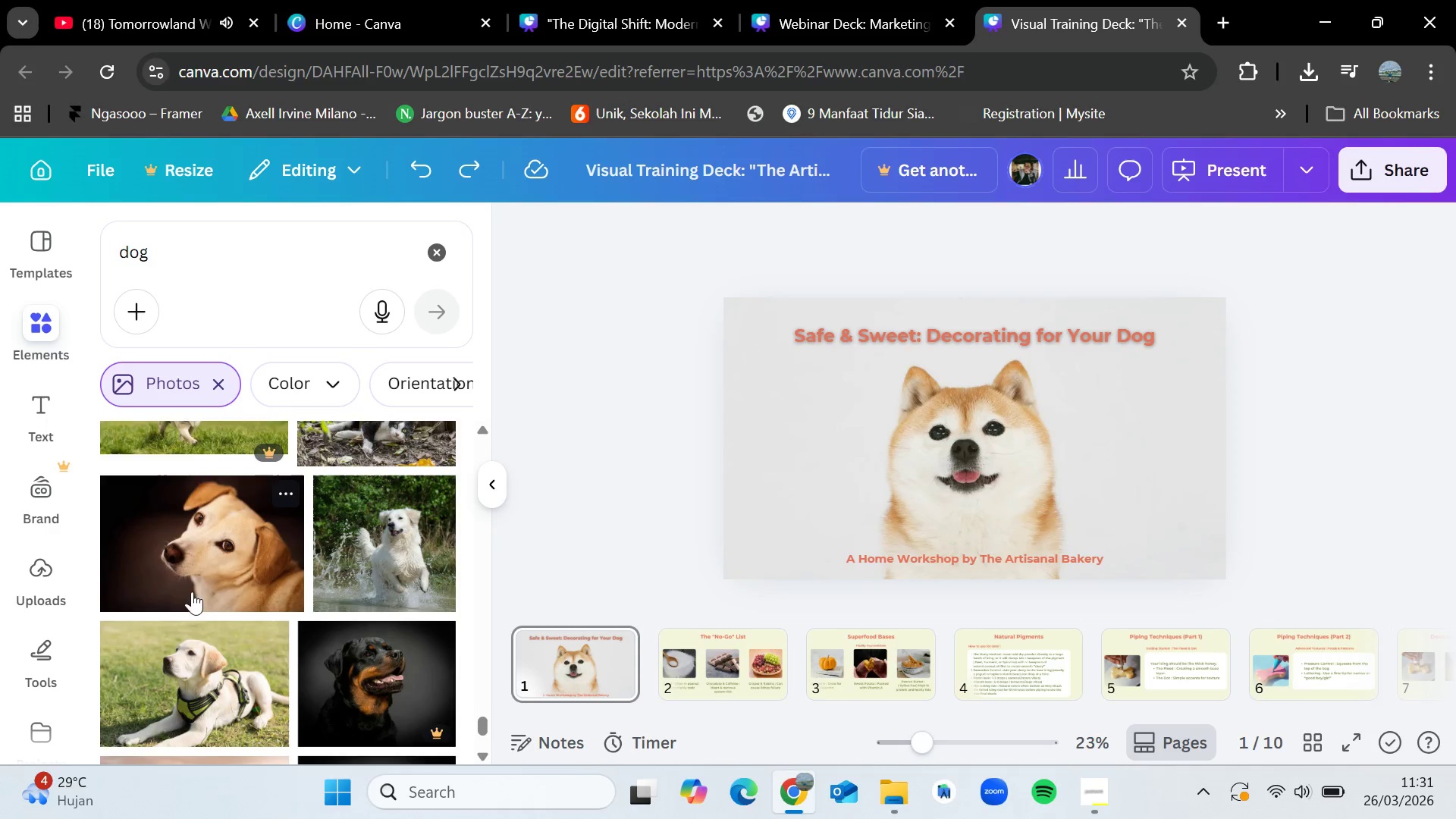 
scroll: coordinate [192, 592], scroll_direction: down, amount: 2.0
 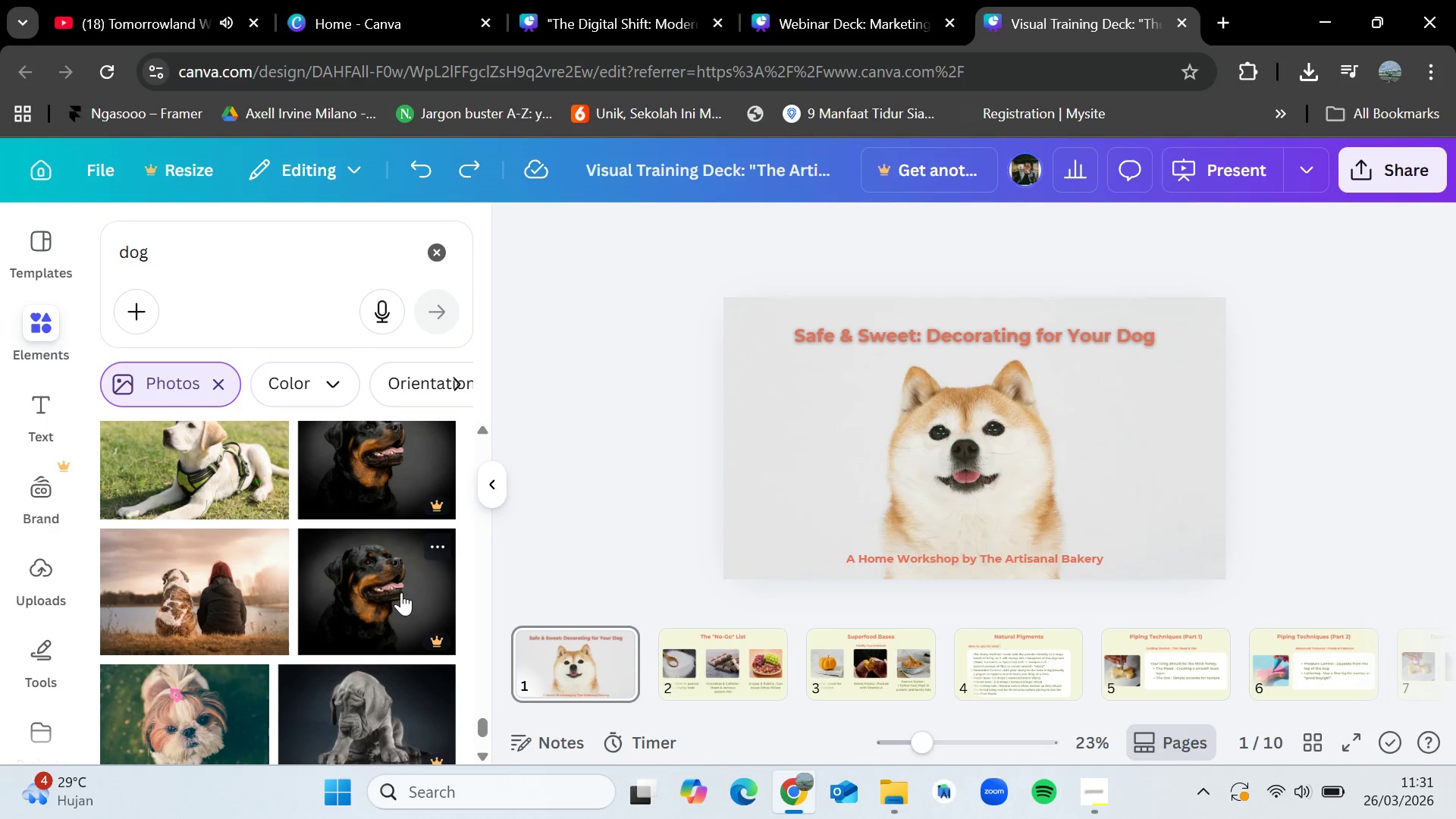 
left_click_drag(start_coordinate=[394, 594], to_coordinate=[364, 610])
 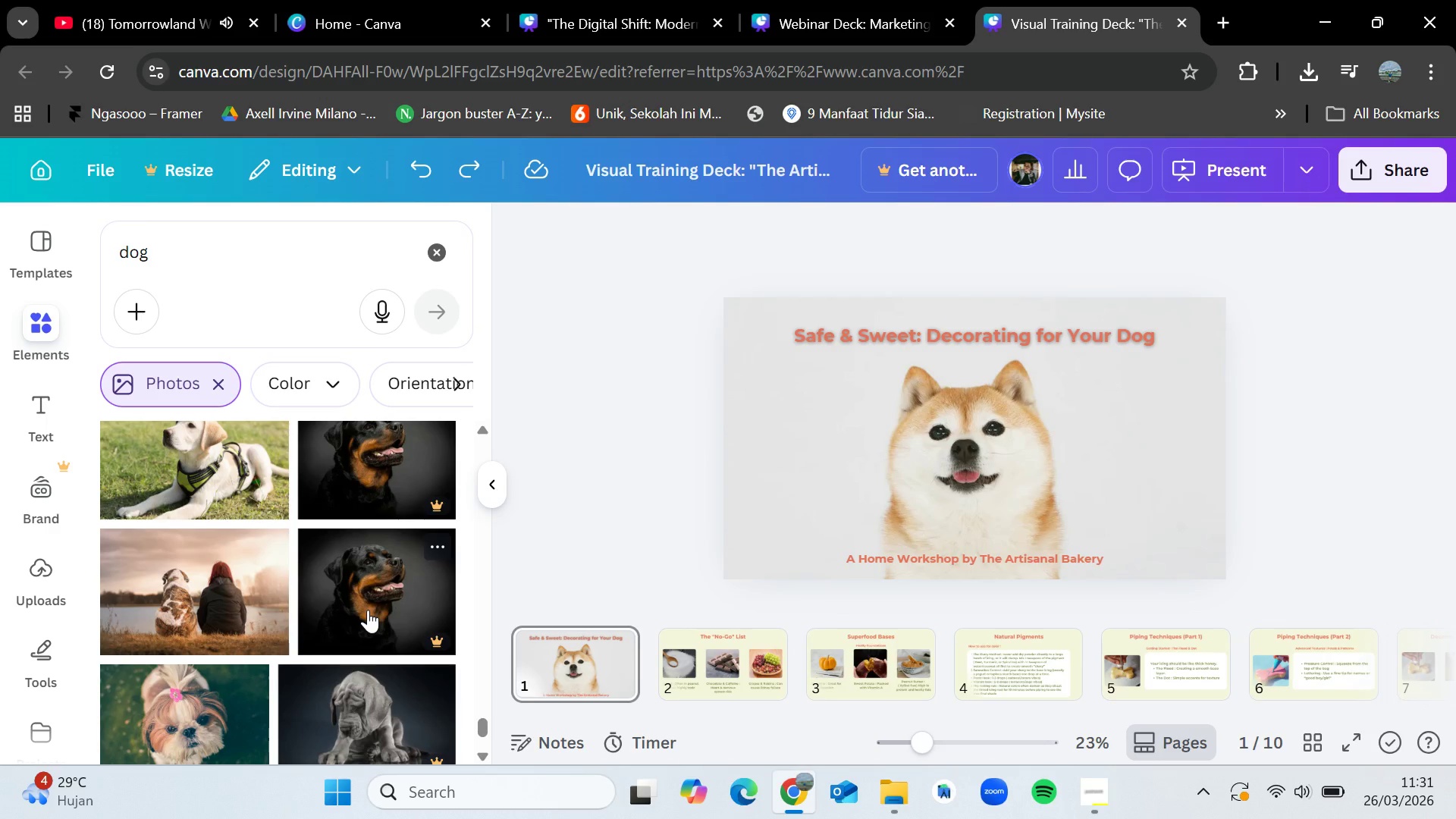 
scroll: coordinate [368, 610], scroll_direction: down, amount: 1.0
 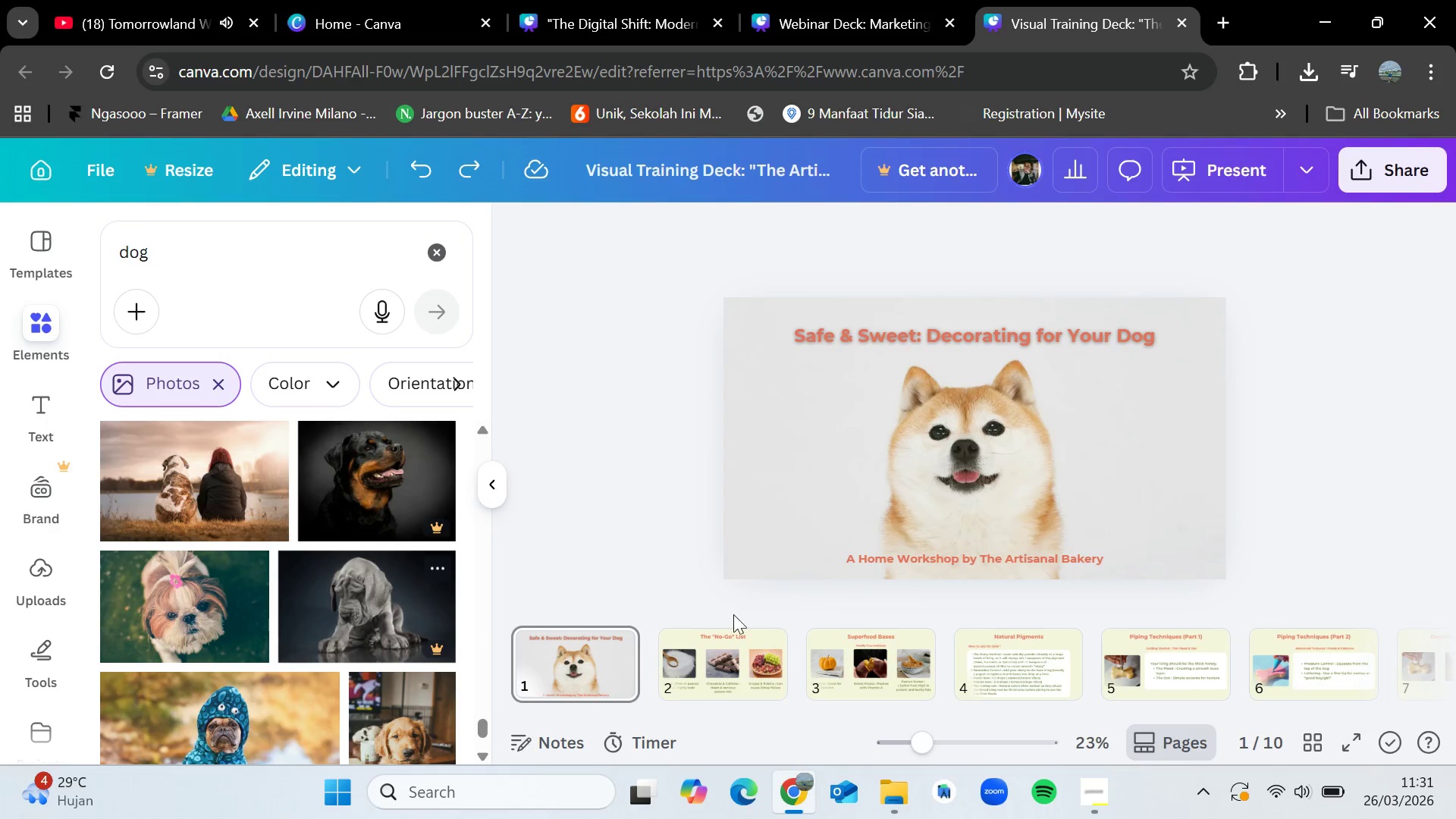 
left_click([1096, 792])